 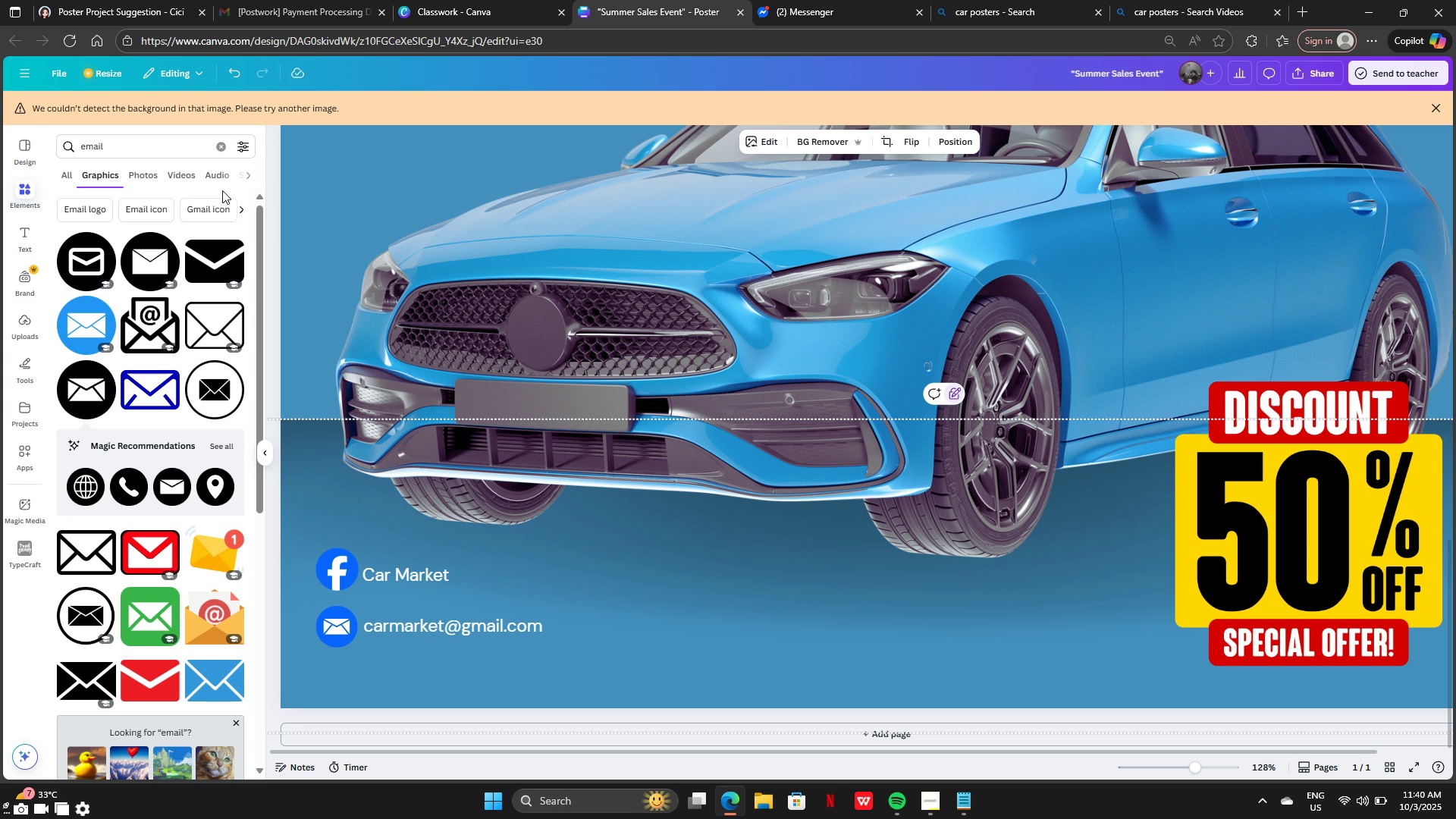 
left_click([224, 149])
 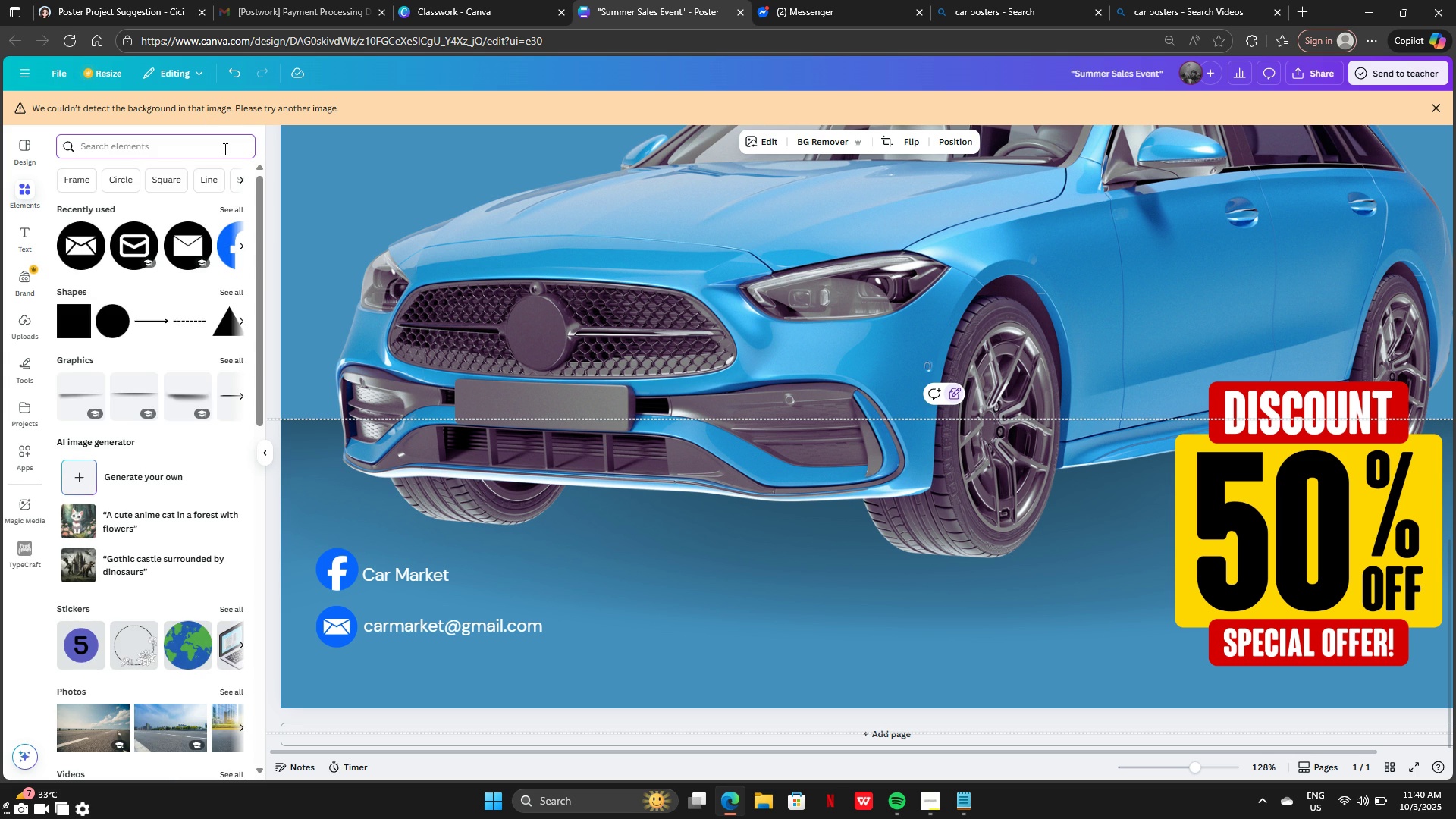 
type(contat)
key(Backspace)
type(ct)
 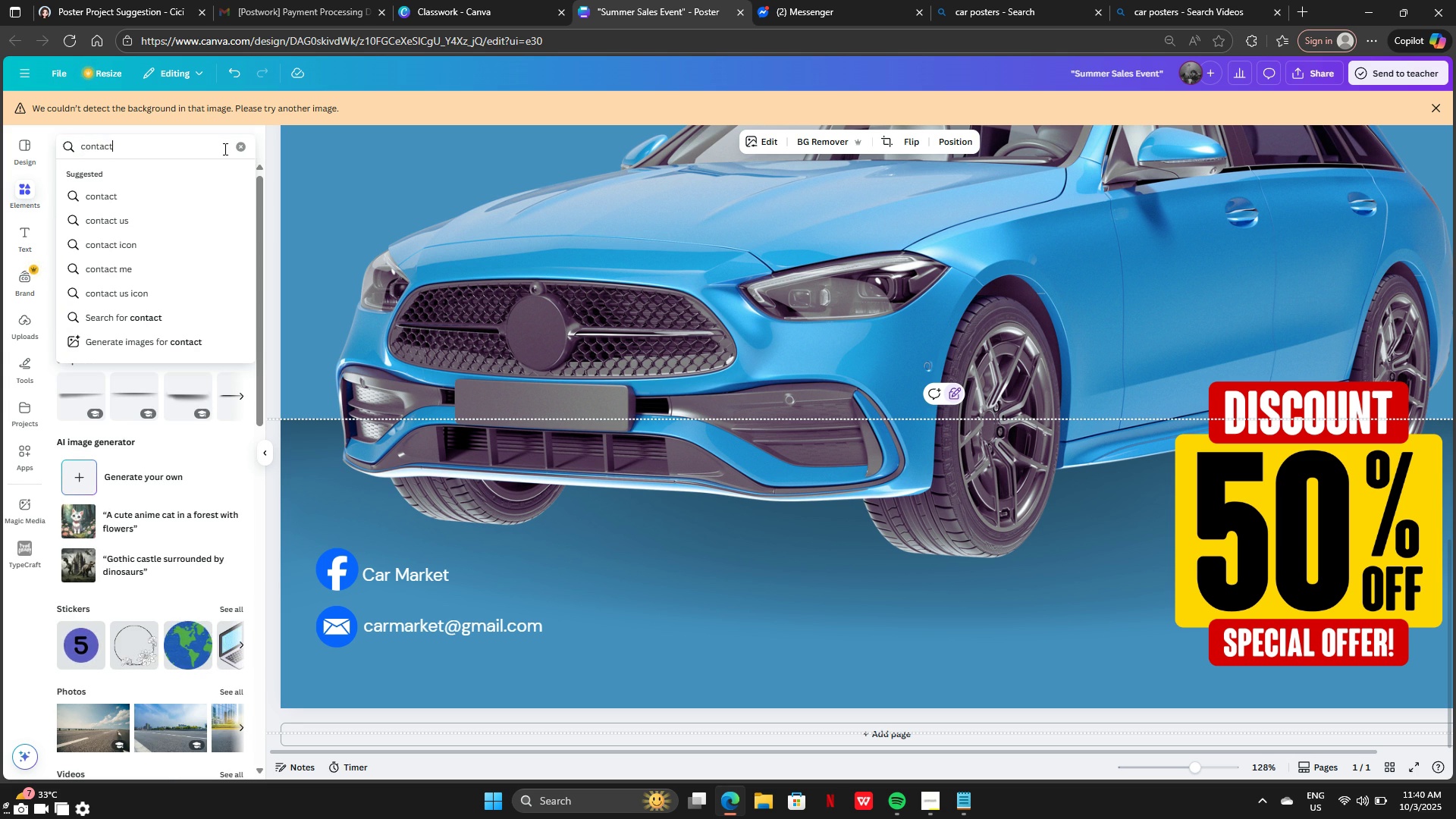 
key(Enter)
 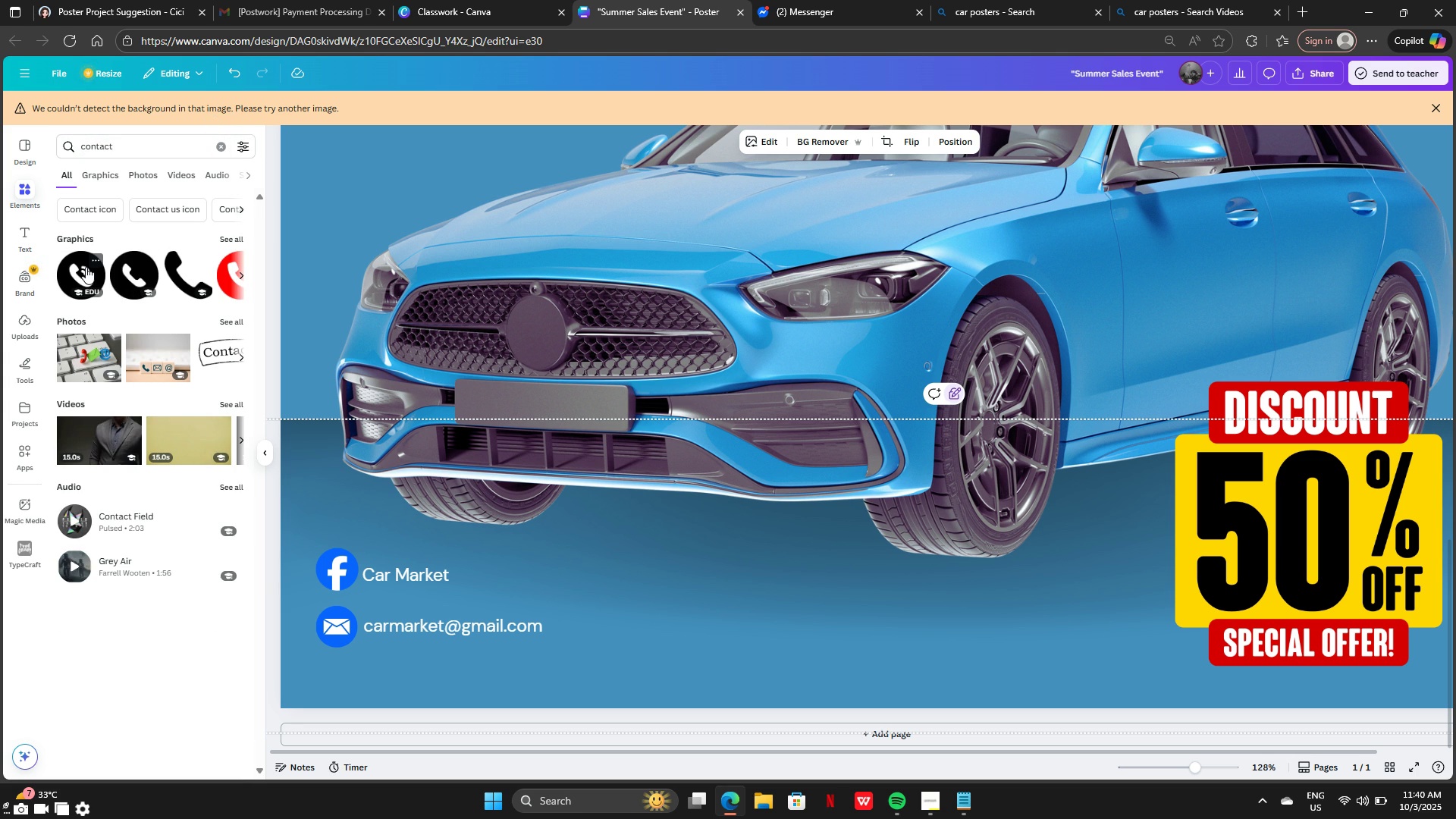 
left_click([85, 270])
 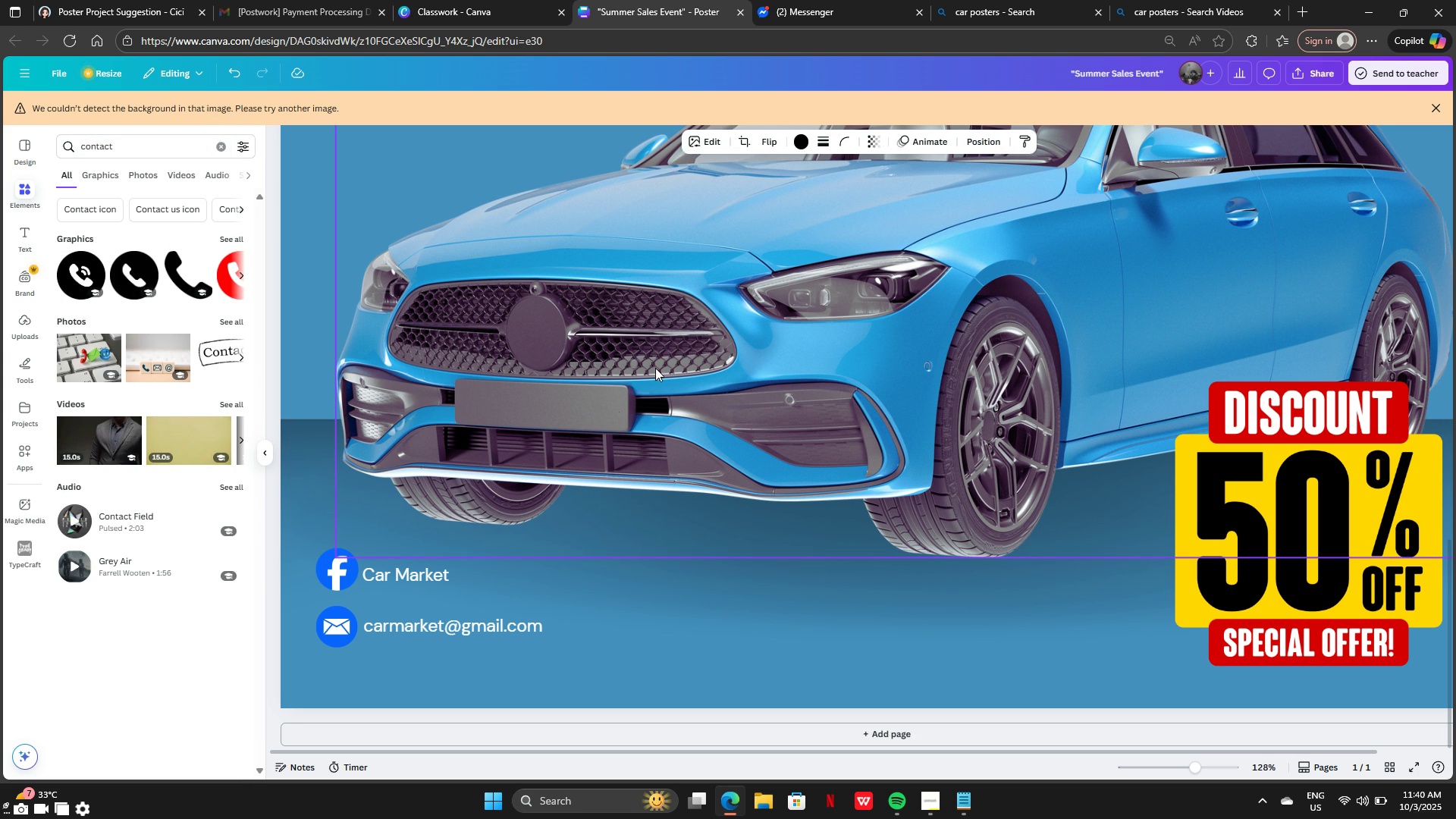 
scroll: coordinate [871, 317], scroll_direction: up, amount: 1.0
 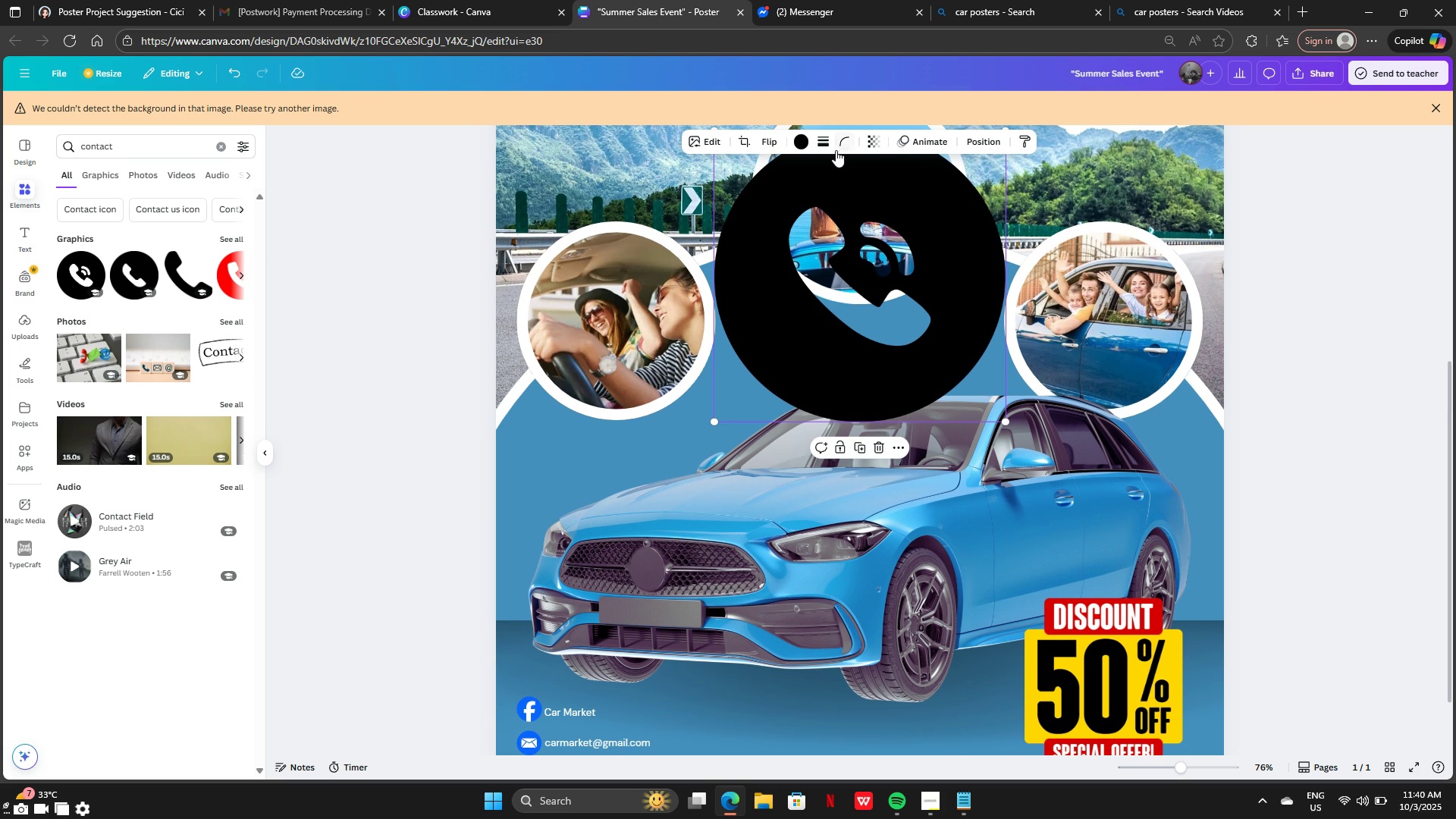 
wait(5.46)
 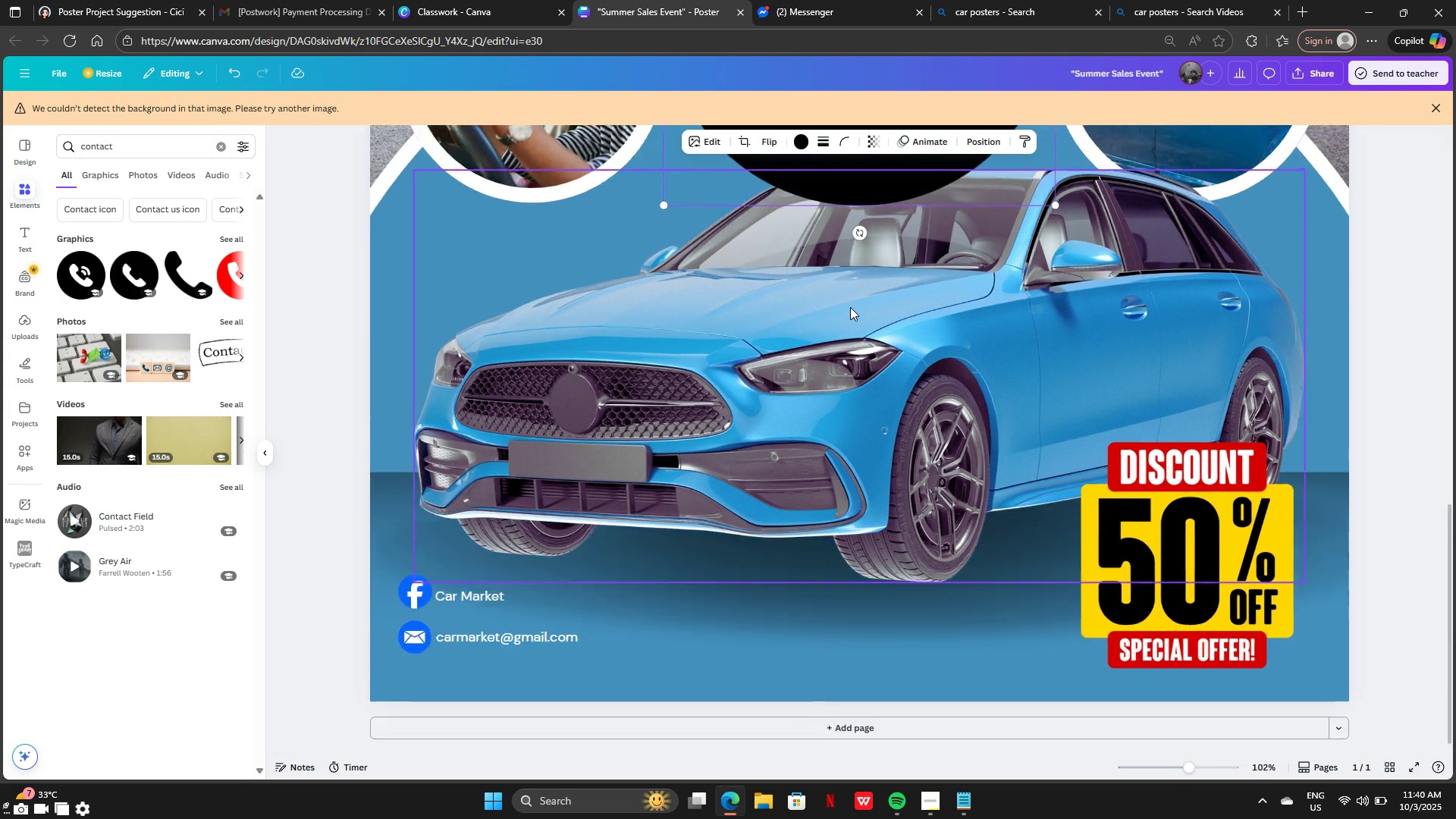 
left_click([884, 447])
 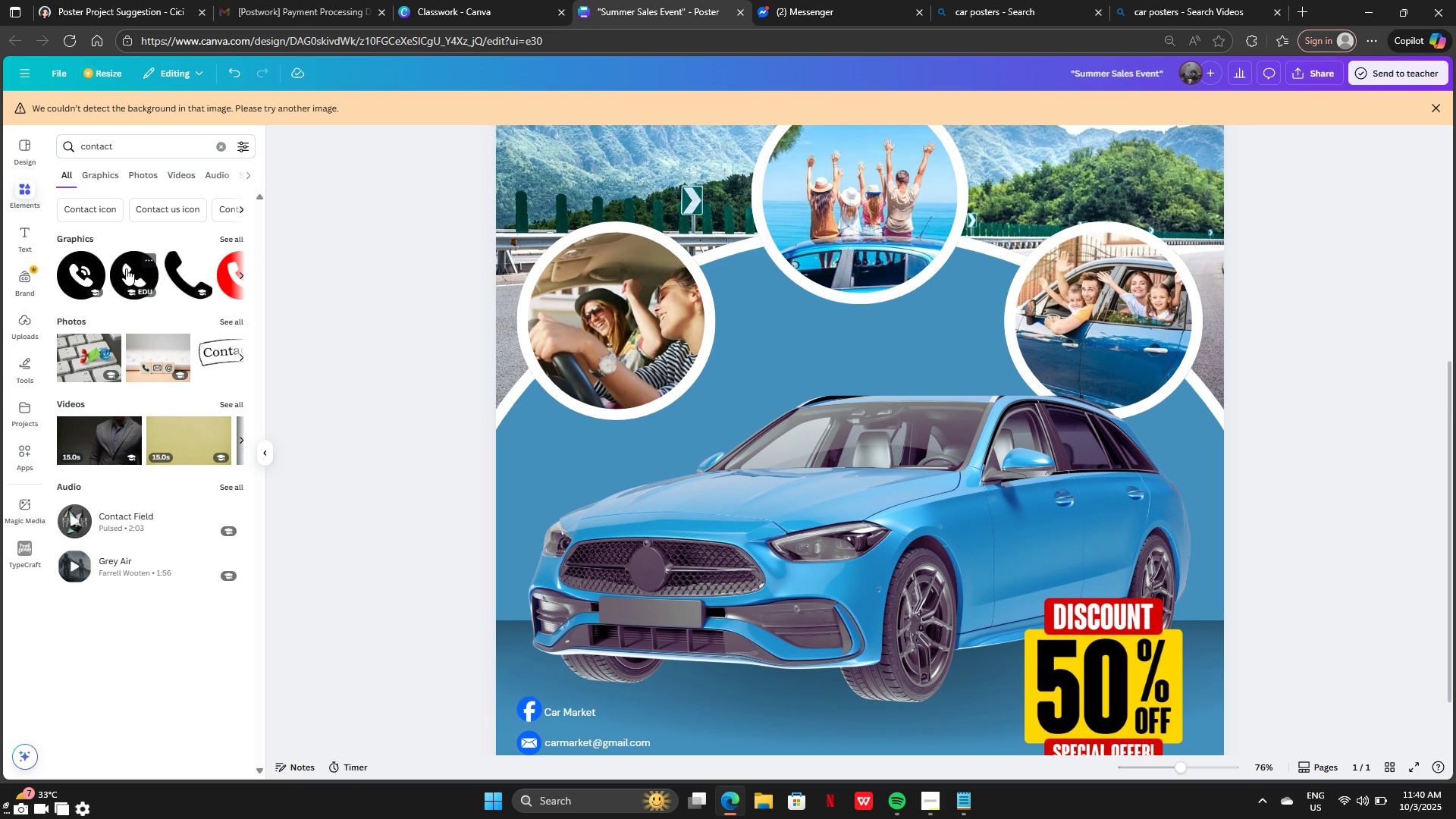 
left_click([126, 268])
 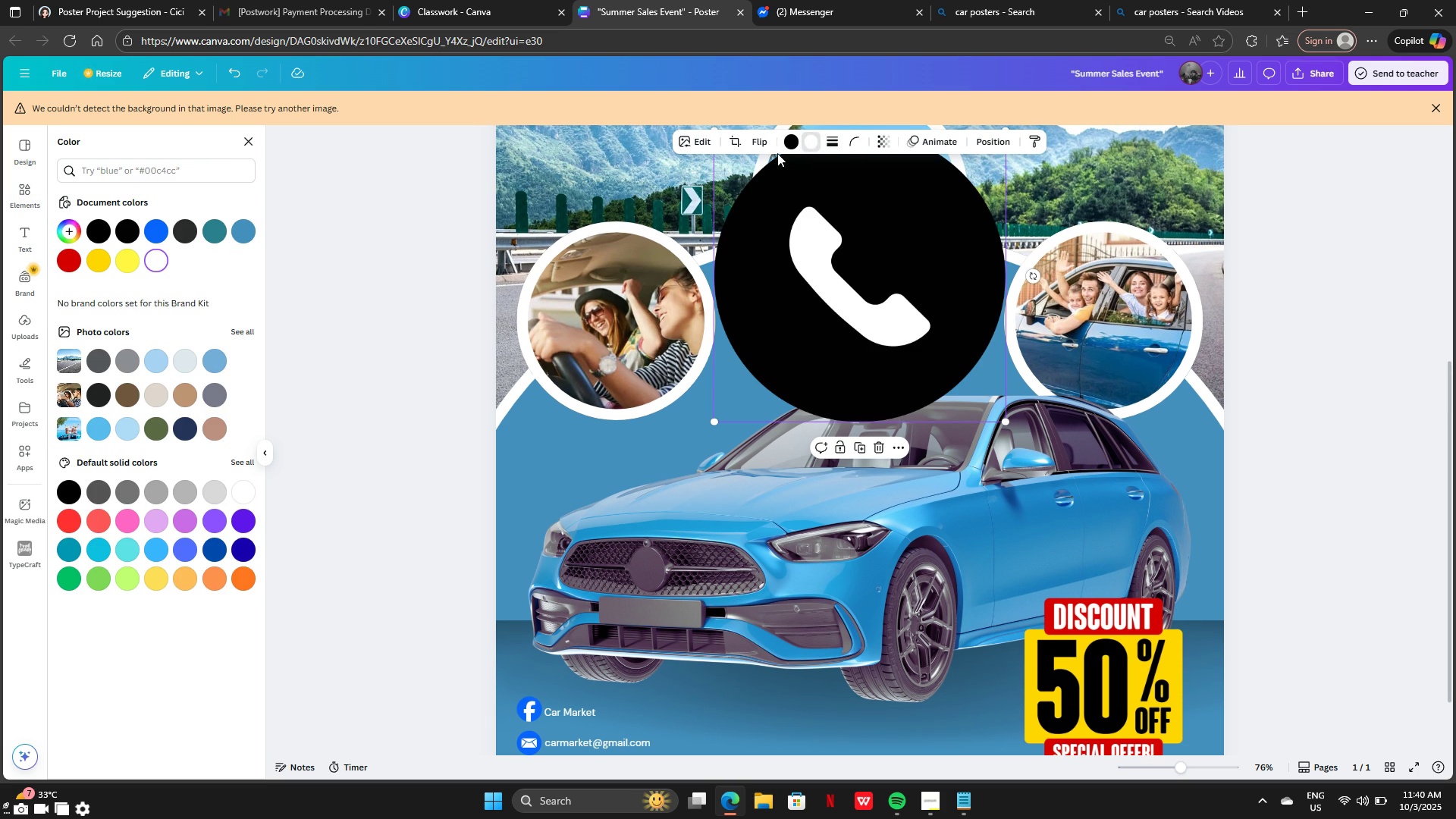 
left_click([789, 146])
 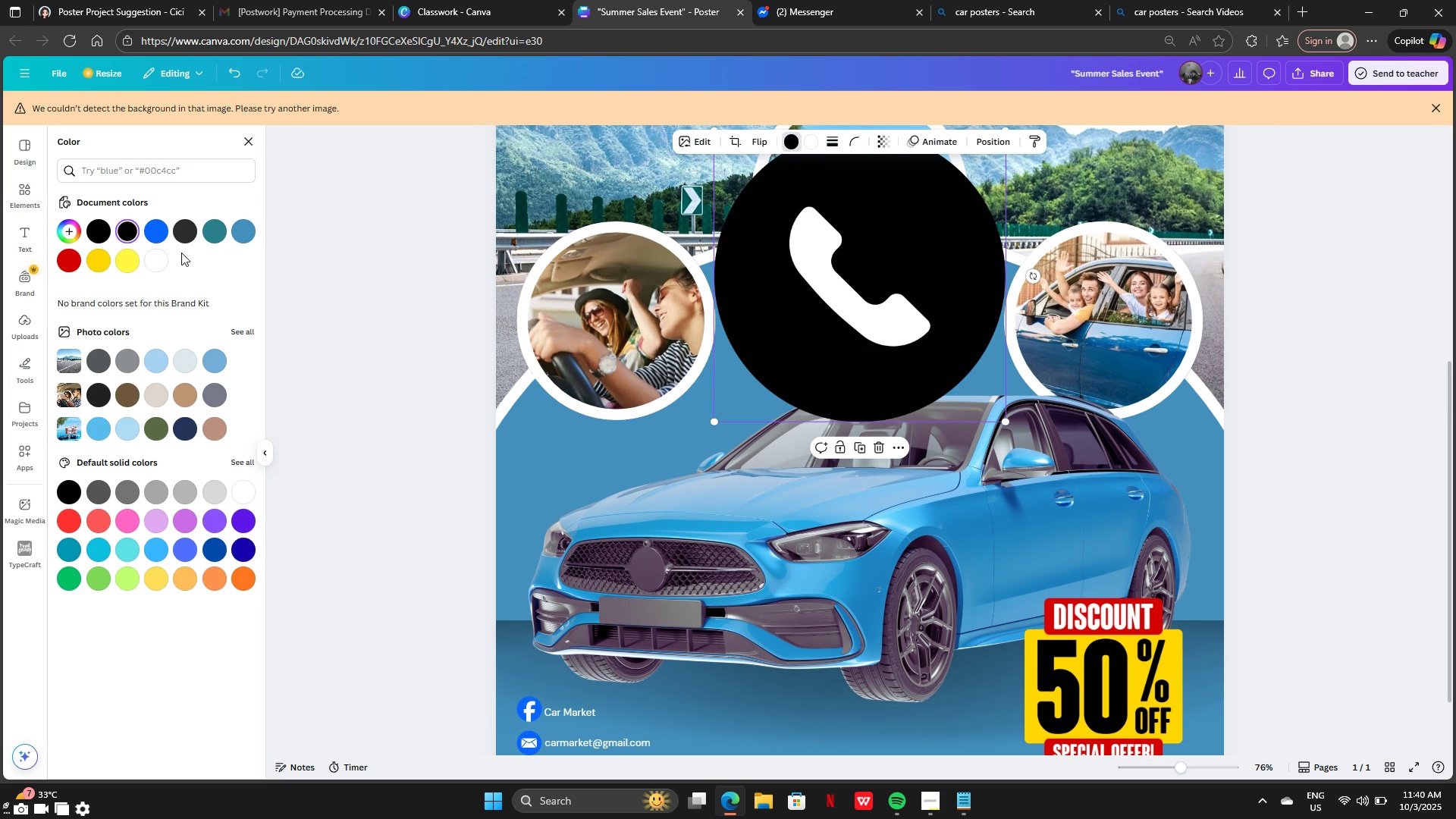 
left_click([157, 234])